 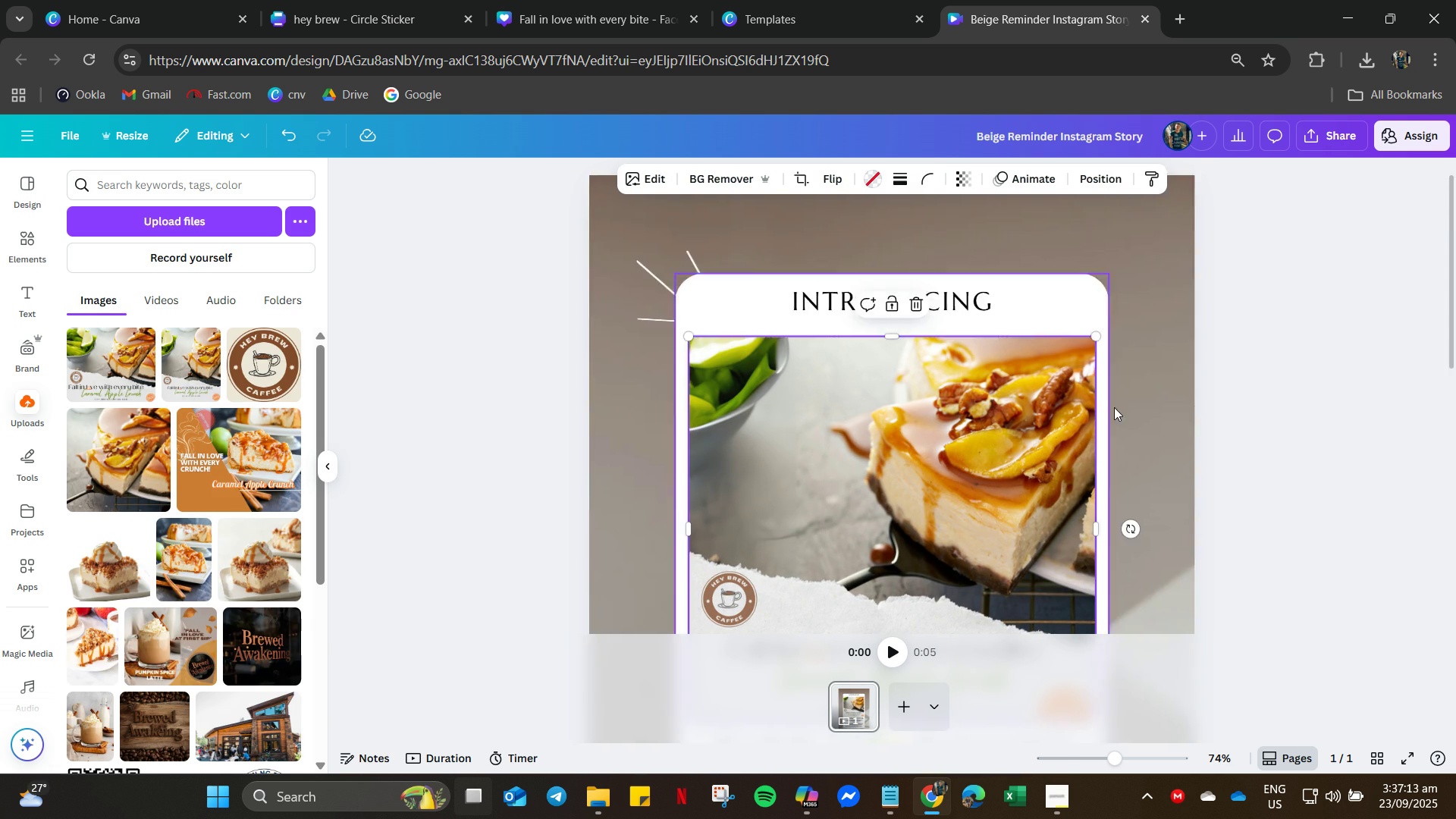 
scroll: coordinate [1068, 357], scroll_direction: down, amount: 7.0
 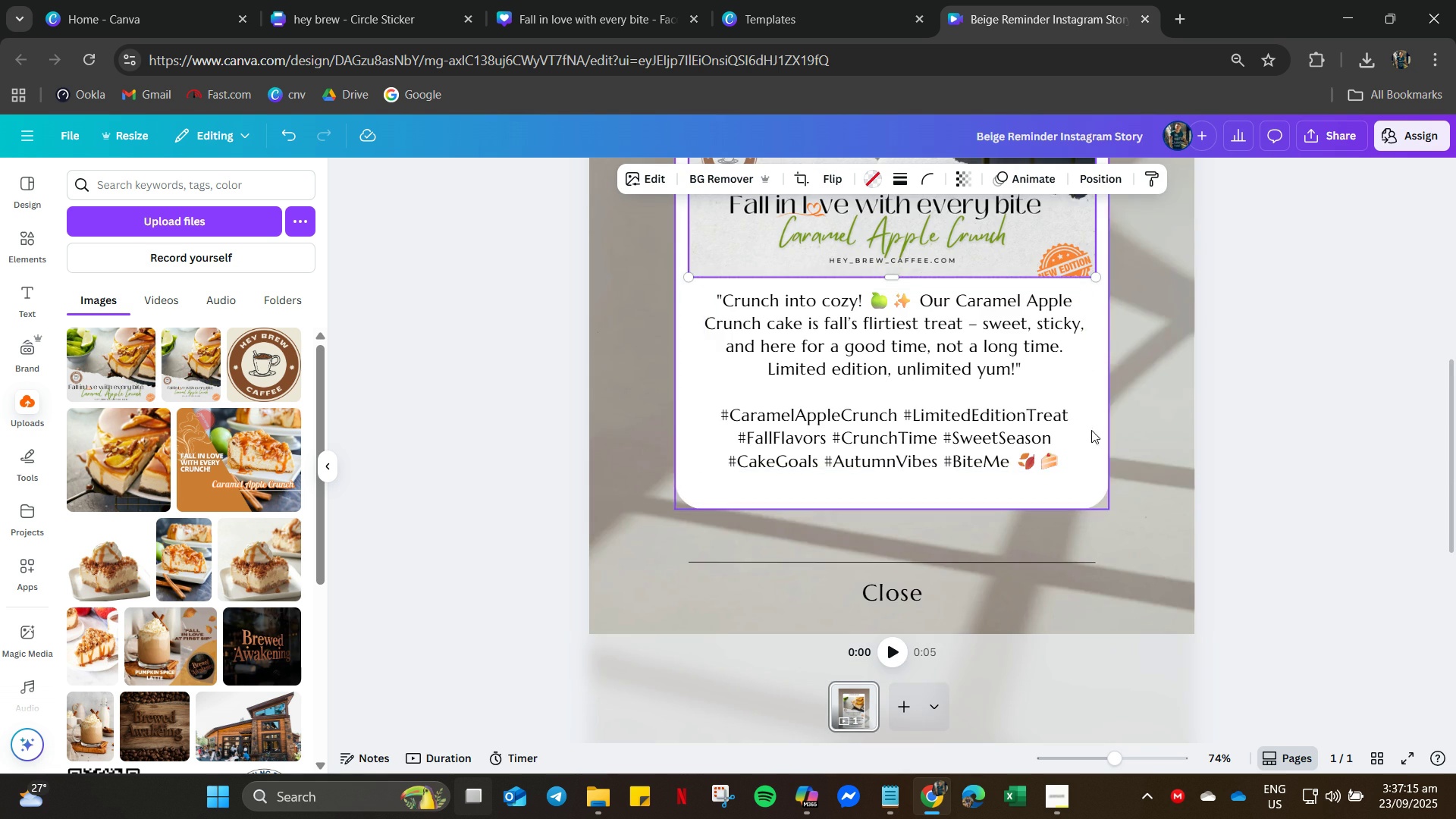 
scroll: coordinate [1139, 427], scroll_direction: up, amount: 5.0
 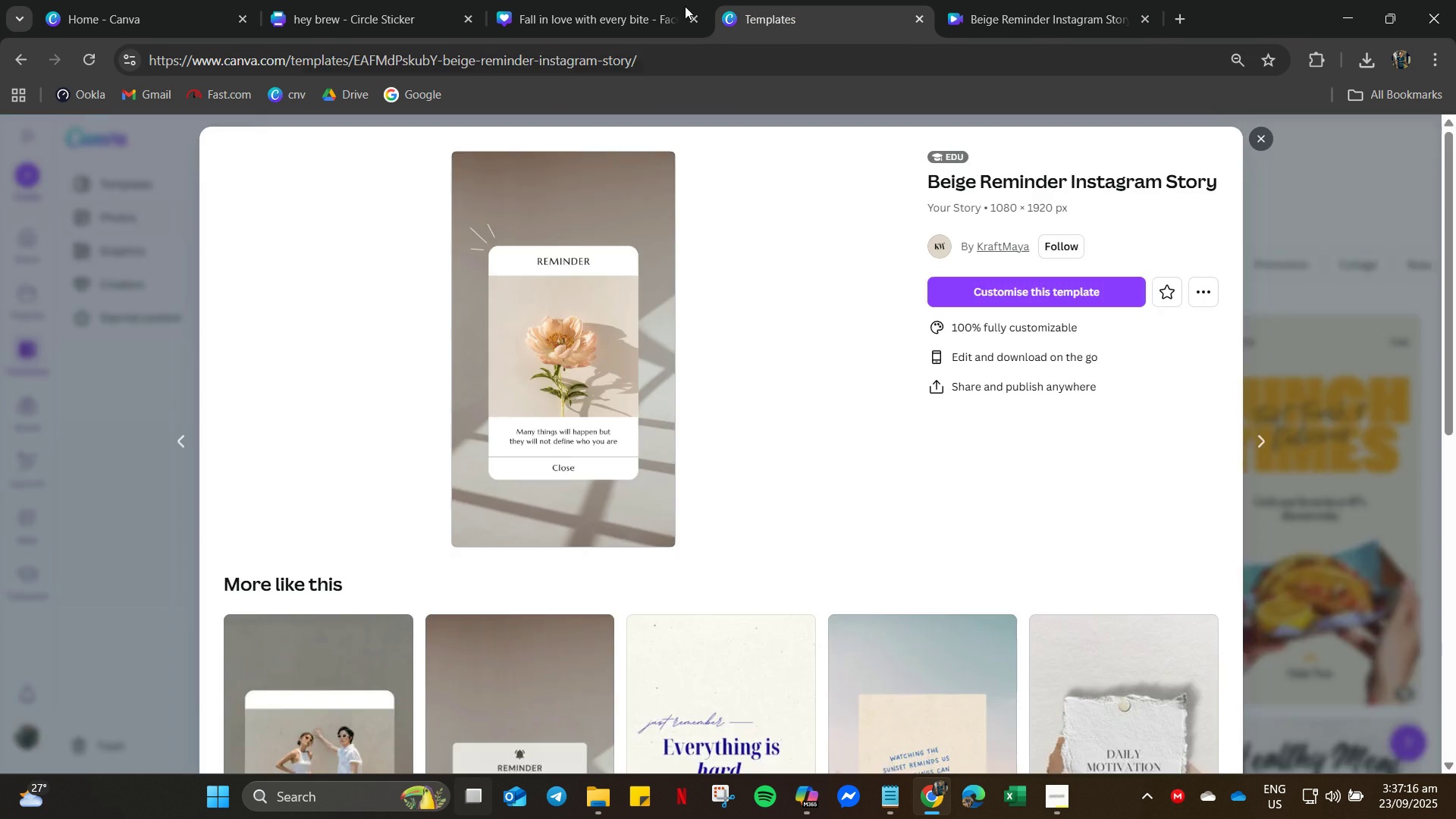 
double_click([666, 2])
 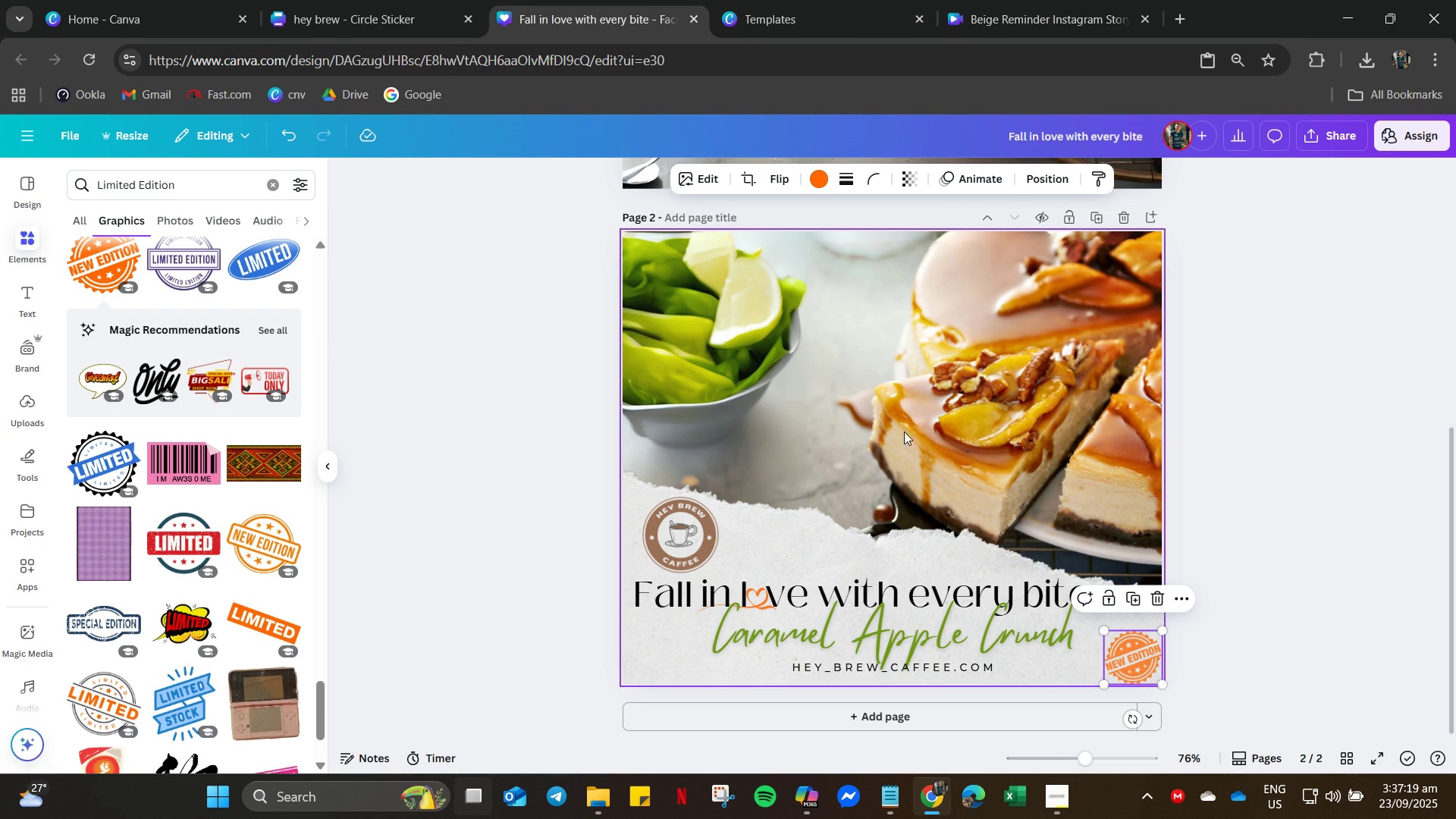 
scroll: coordinate [1156, 447], scroll_direction: down, amount: 3.0
 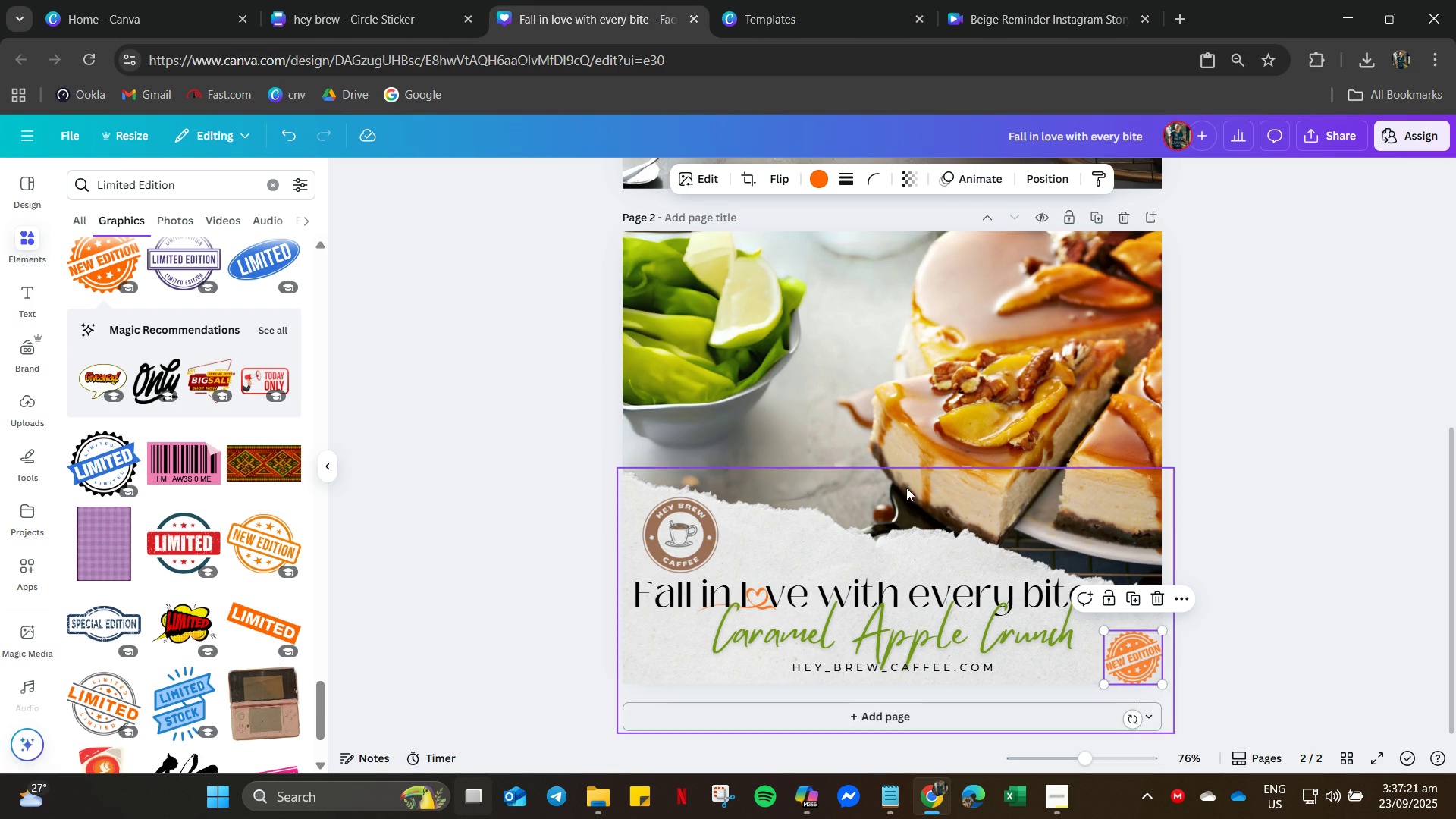 
left_click([918, 428])
 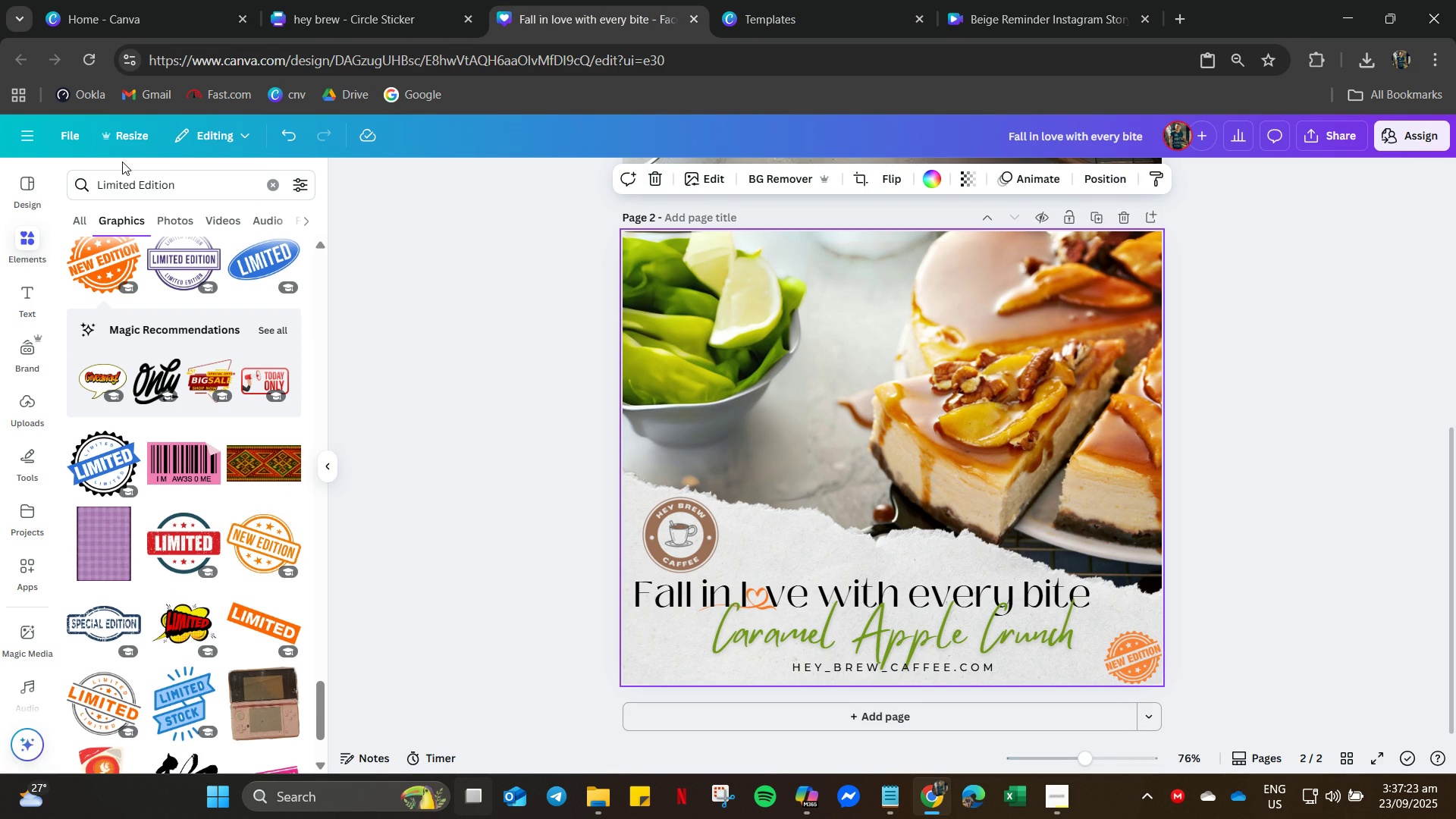 
left_click([115, 146])
 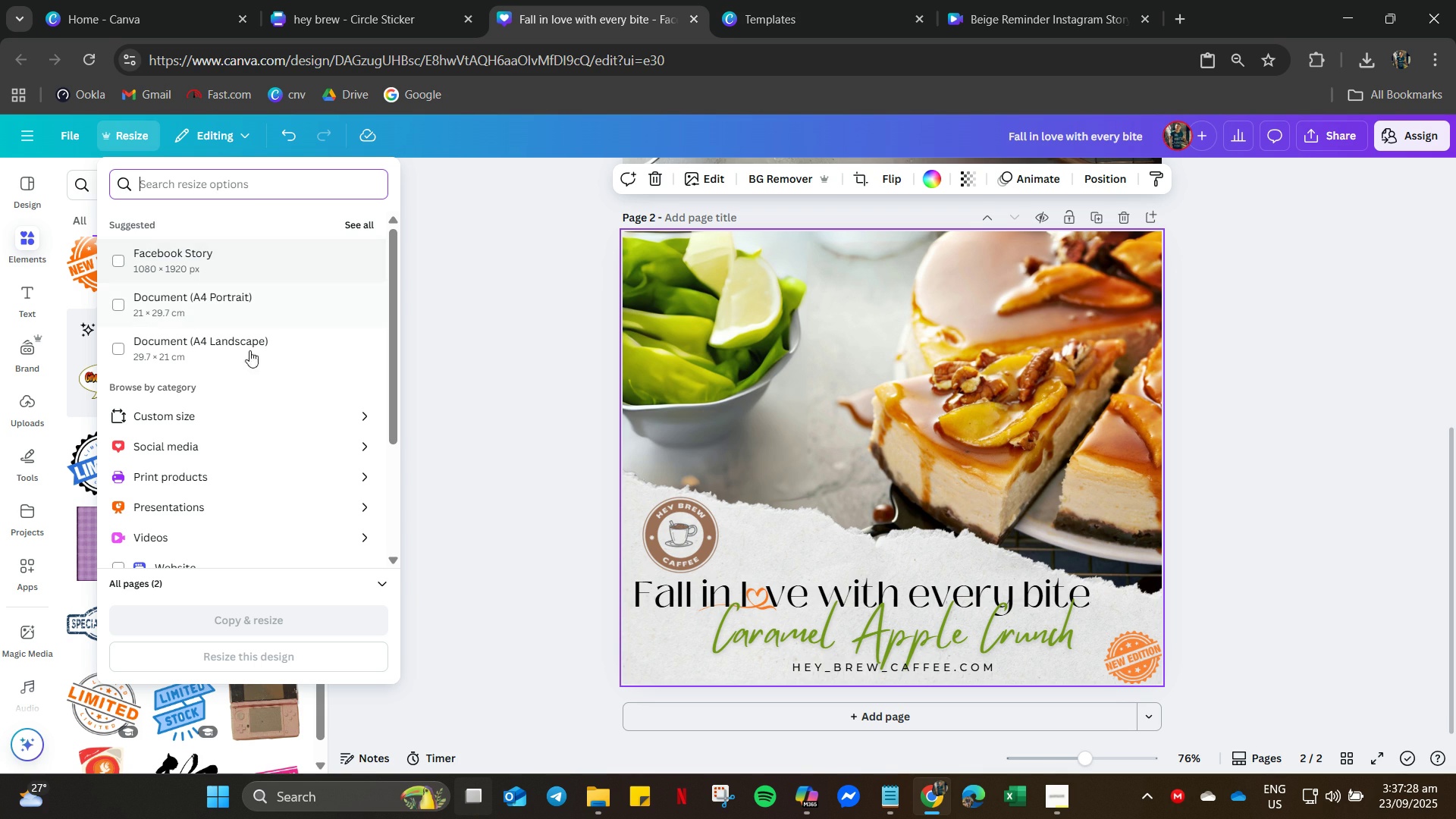 
wait(6.68)
 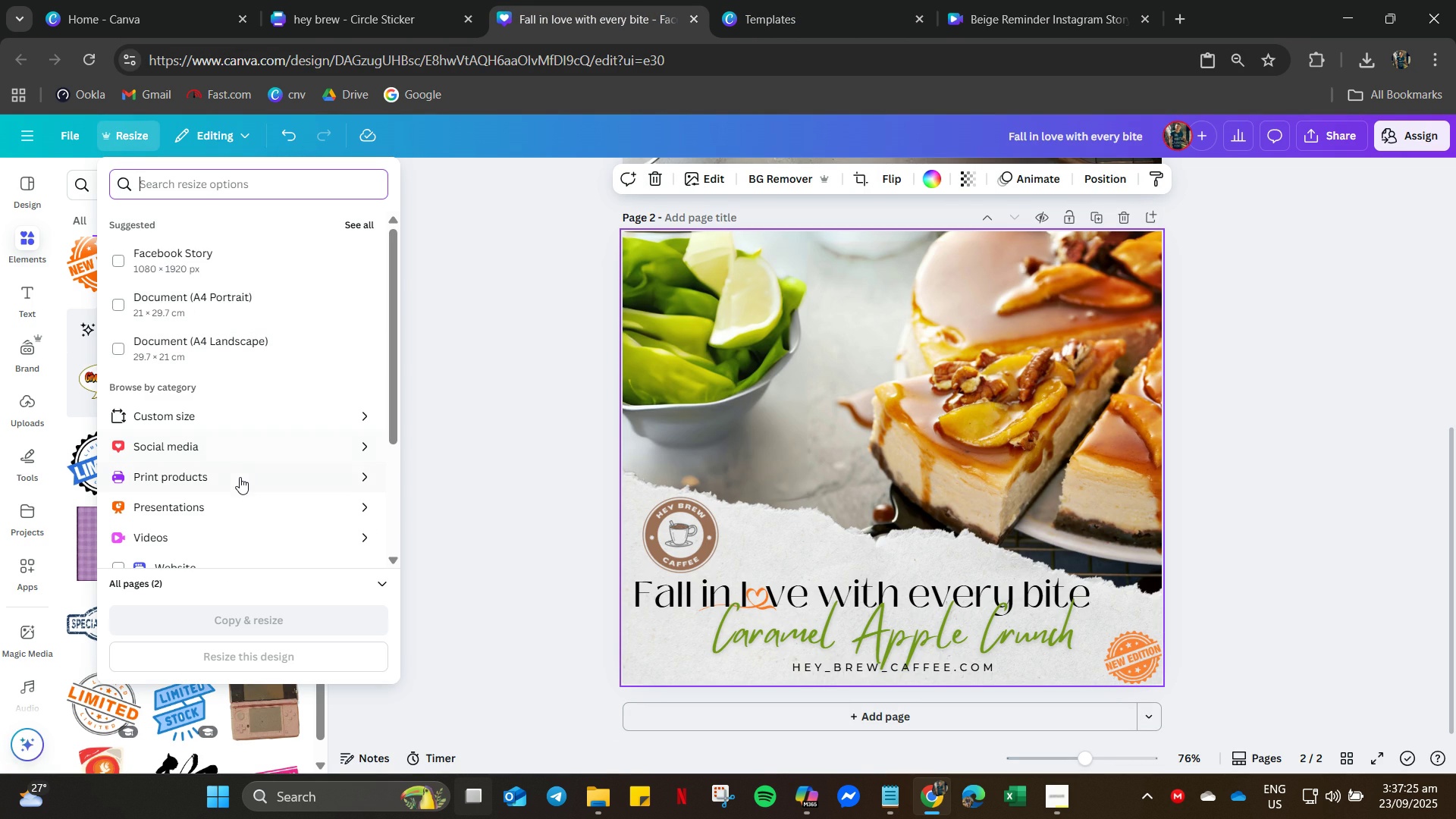 
scroll: coordinate [231, 498], scroll_direction: down, amount: 5.0
 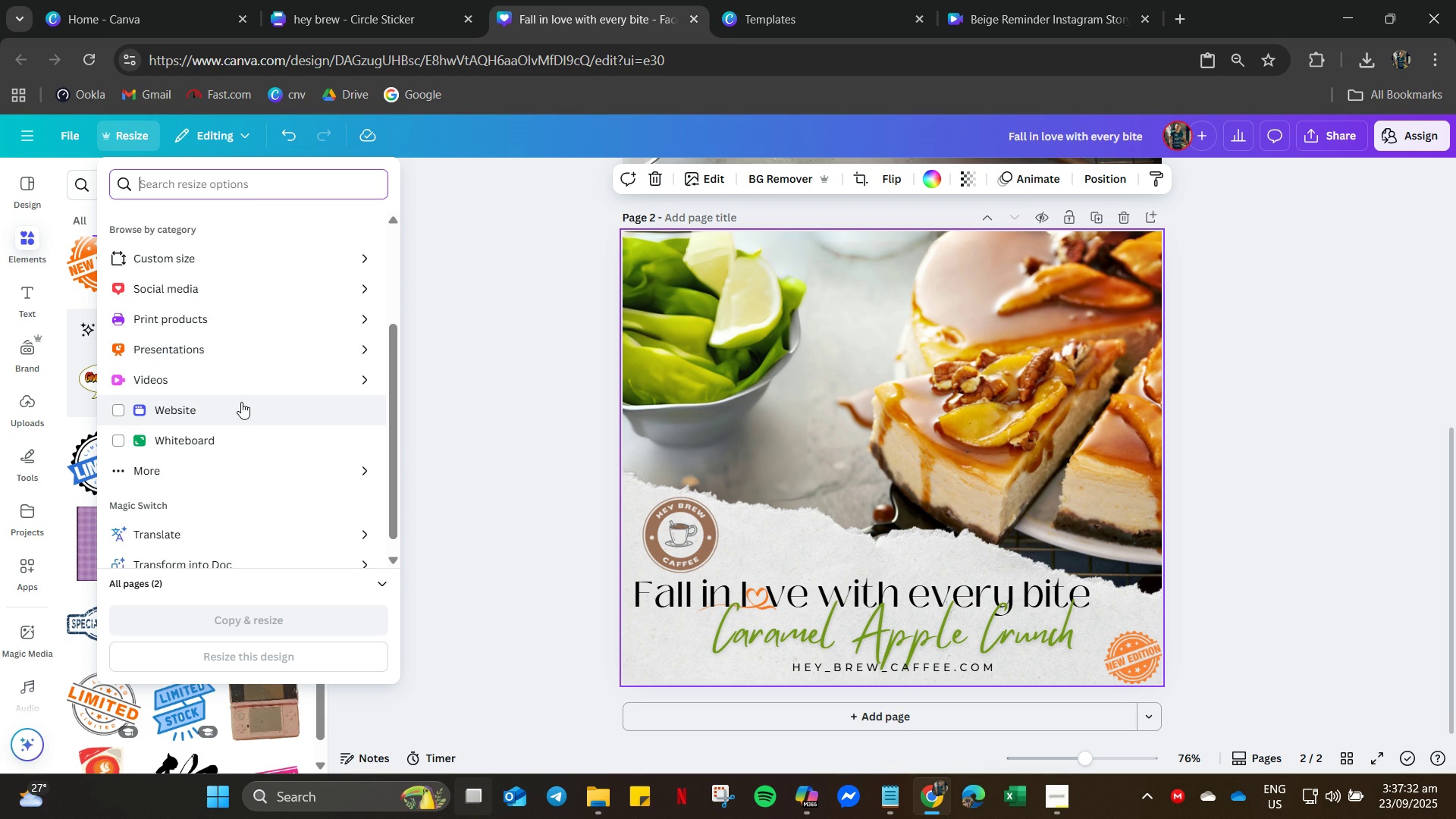 
scroll: coordinate [214, 339], scroll_direction: up, amount: 6.0
 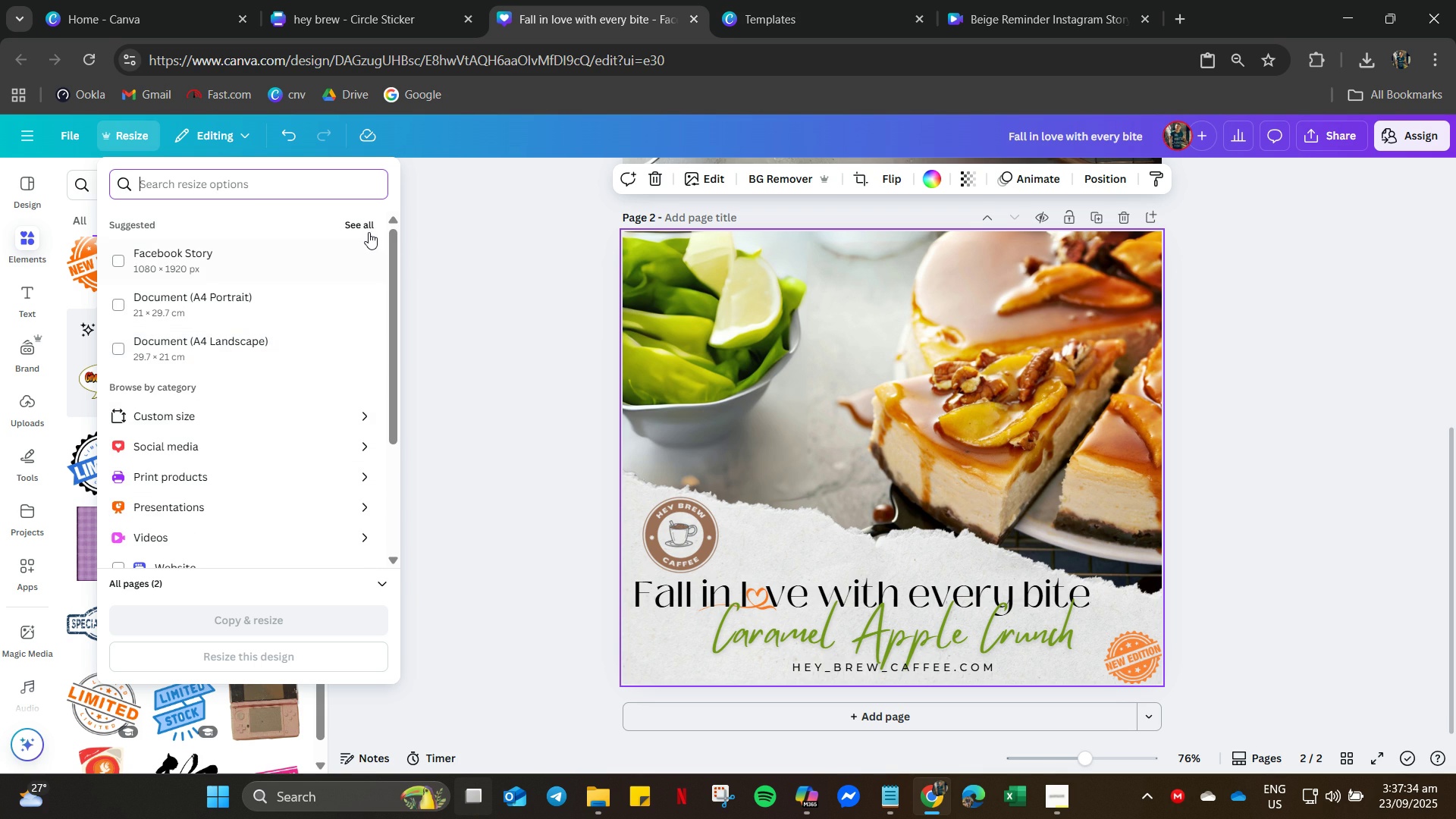 
left_click([369, 232])
 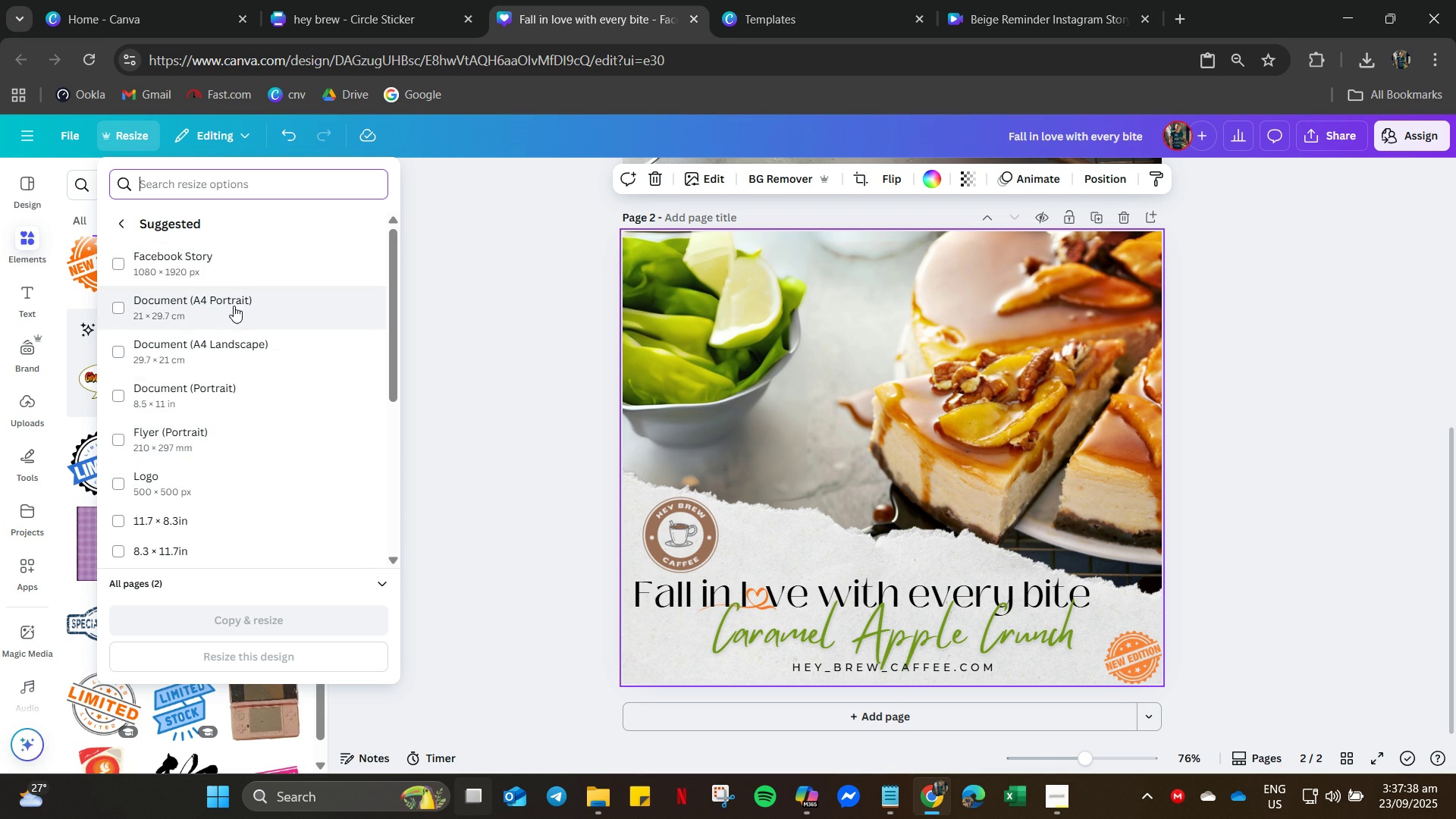 
scroll: coordinate [243, 454], scroll_direction: down, amount: 14.0
 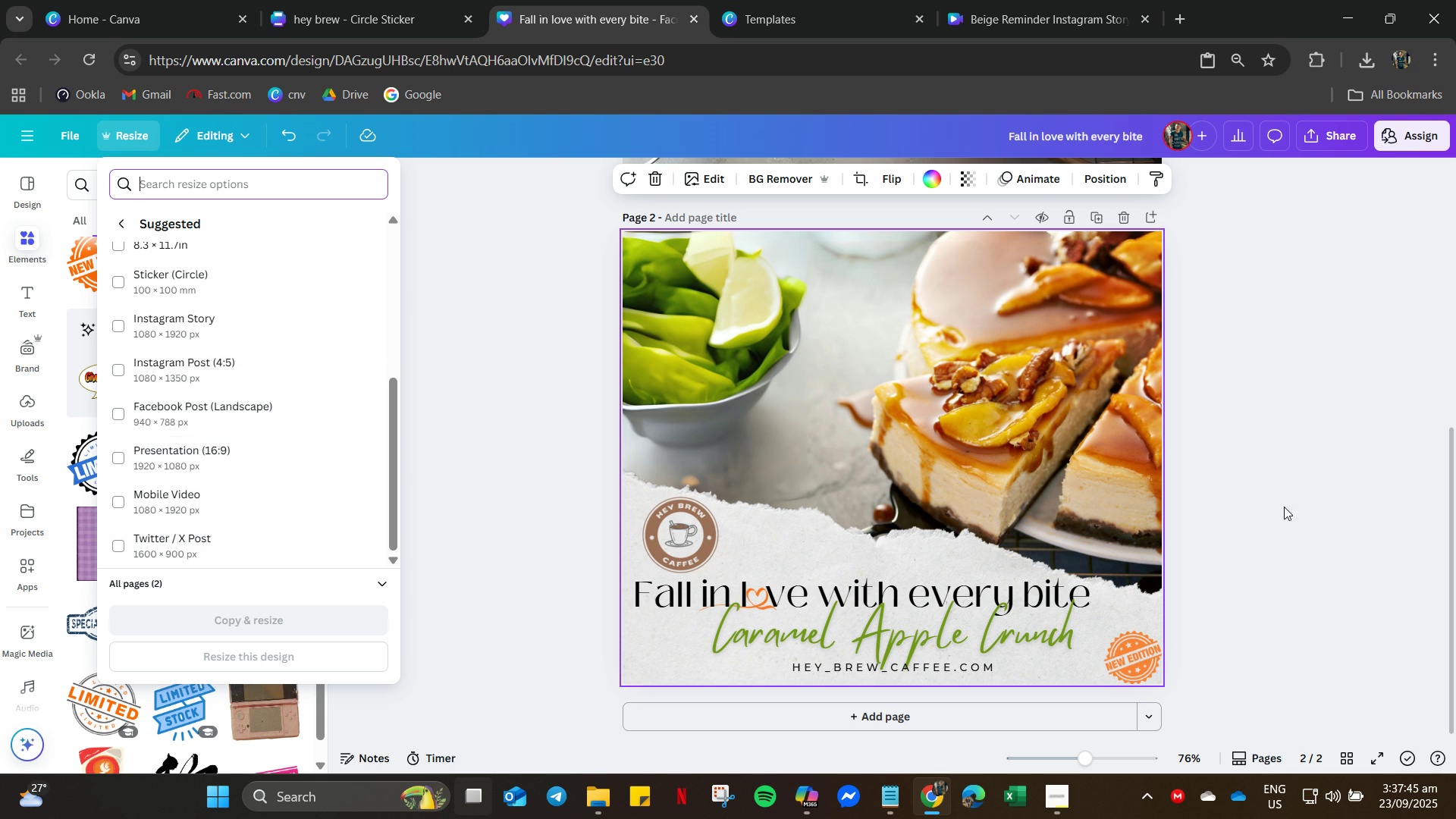 
left_click([1257, 425])
 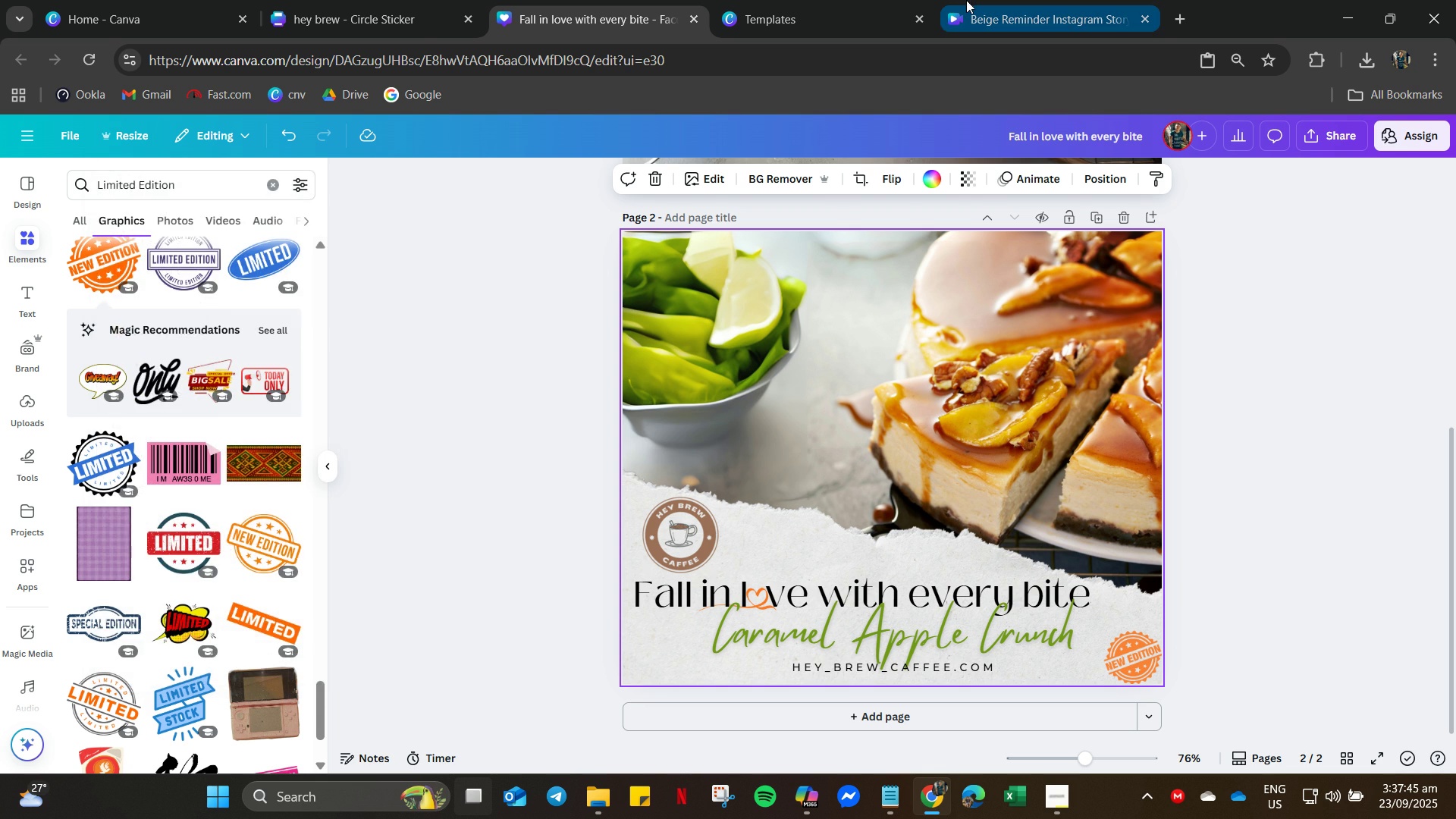 
left_click([966, 0])
 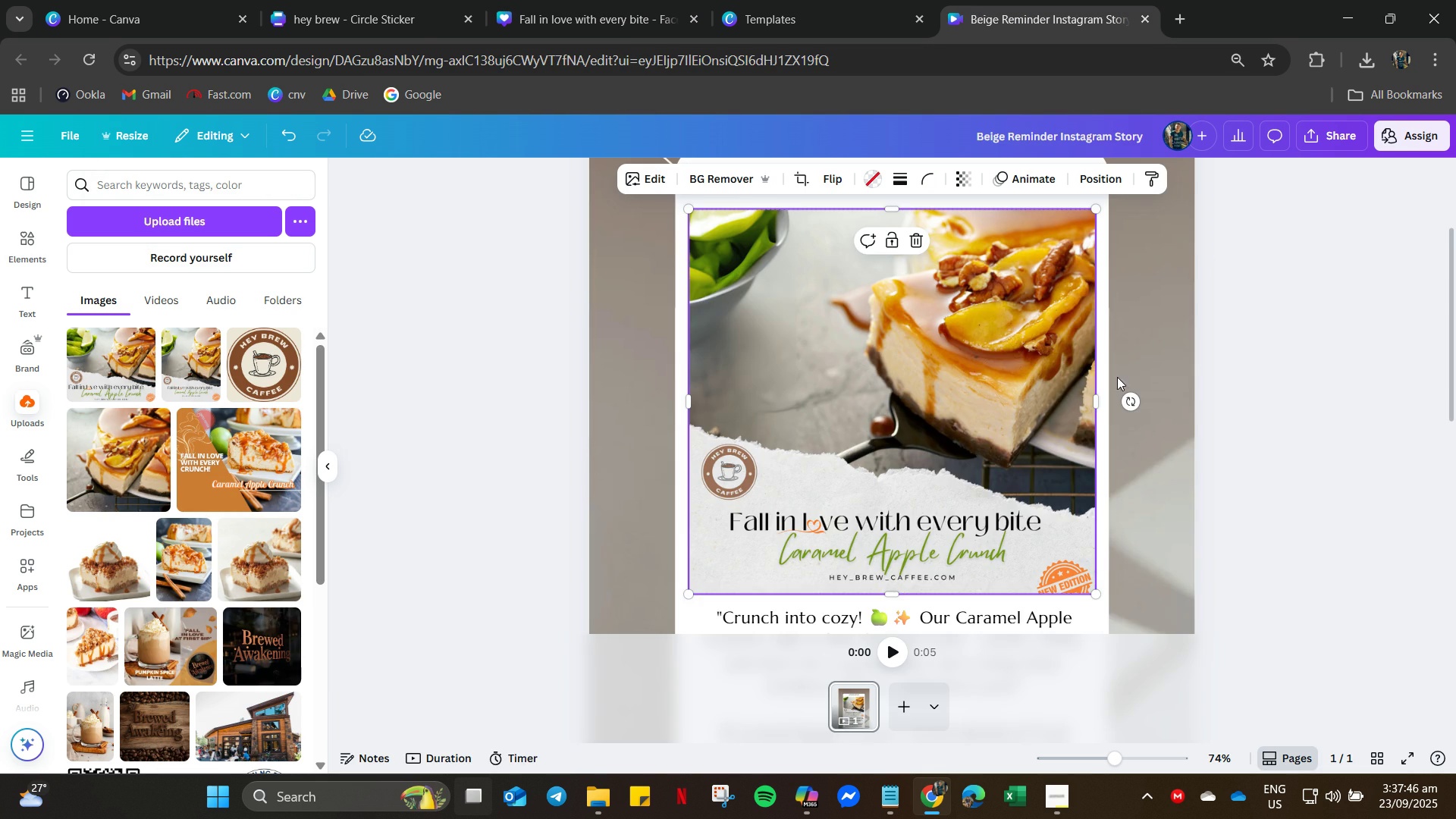 
scroll: coordinate [1212, 385], scroll_direction: up, amount: 4.0
 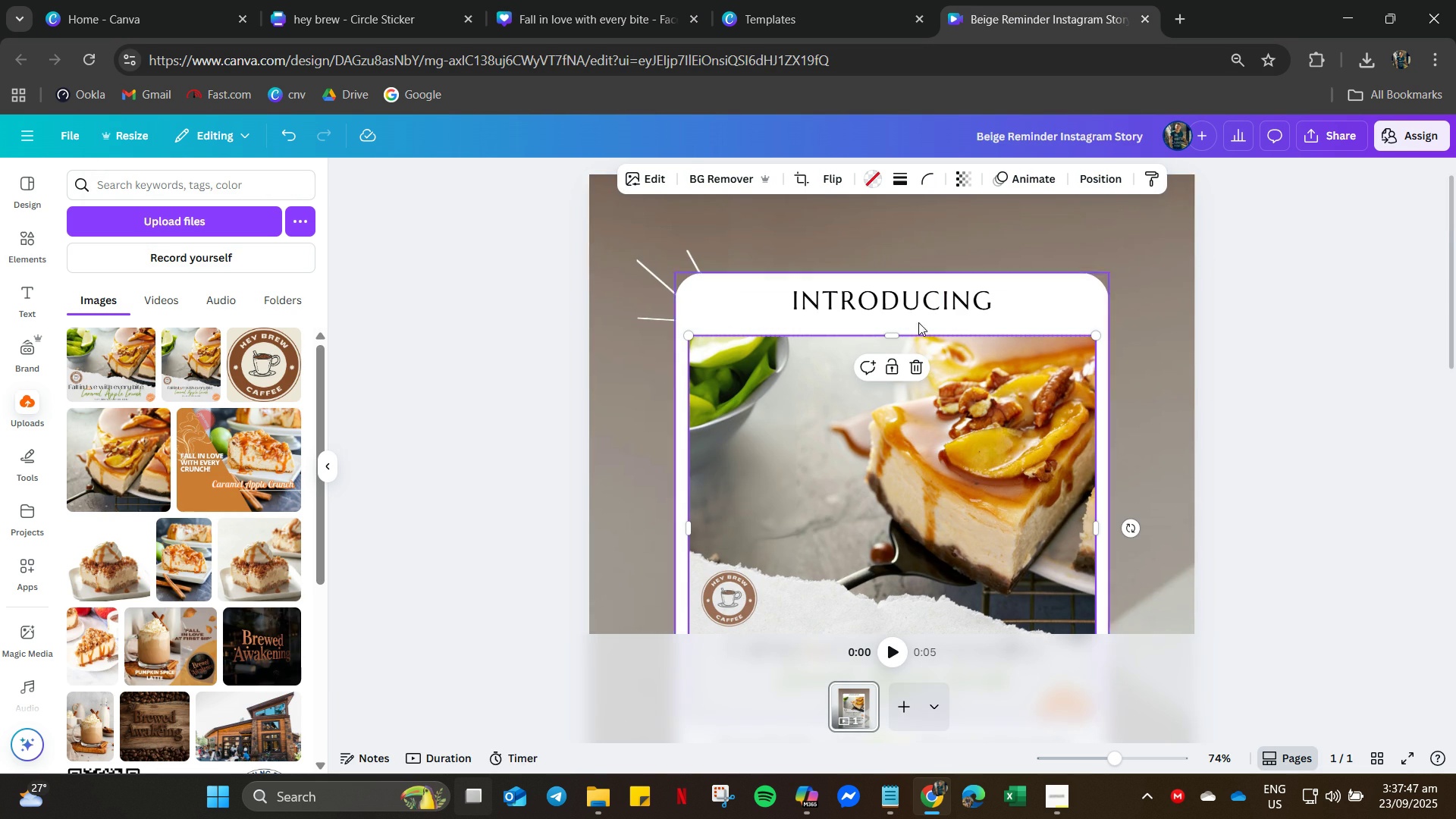 
scroll: coordinate [939, 337], scroll_direction: down, amount: 2.0
 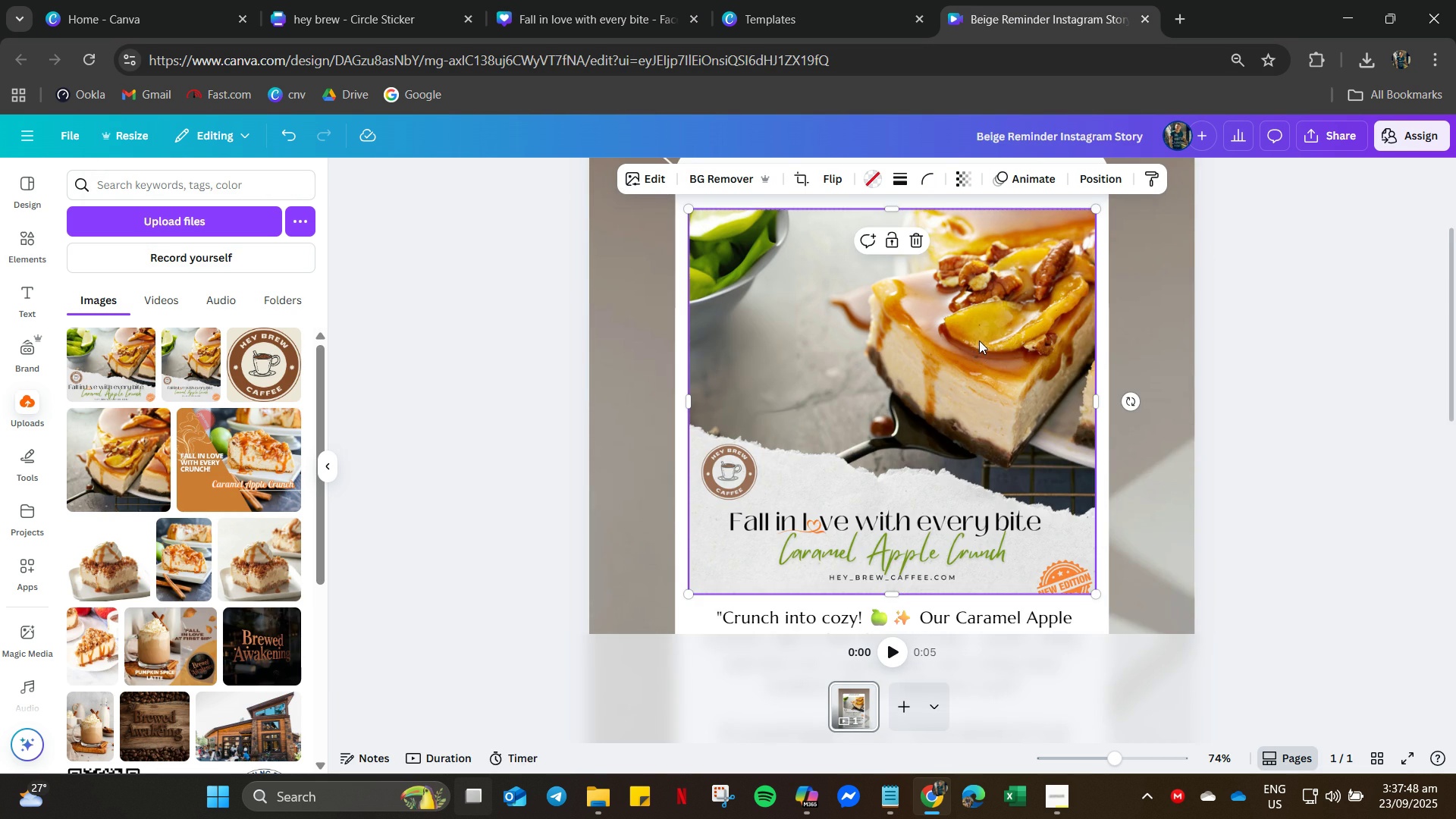 
left_click([979, 340])
 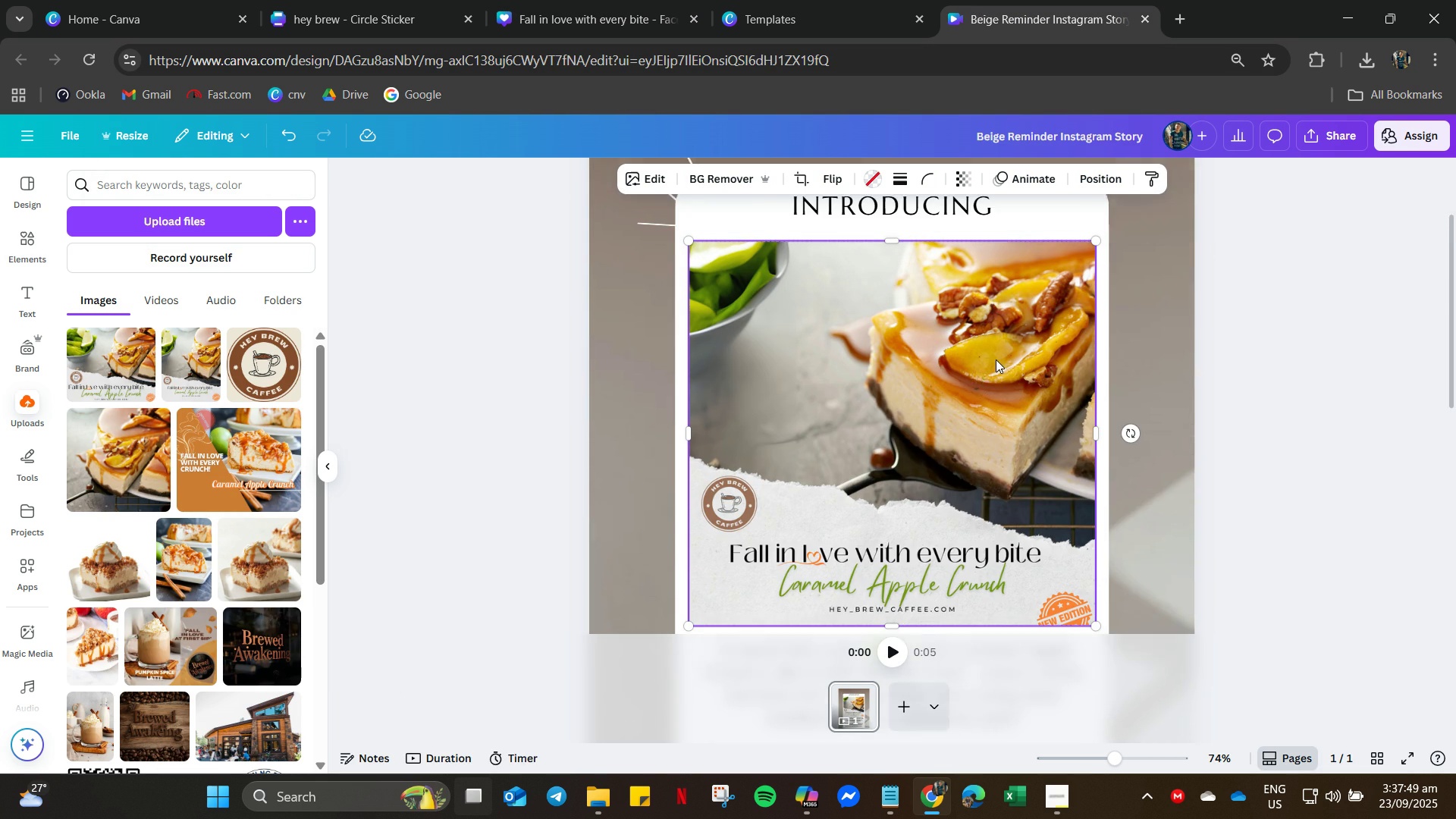 
scroll: coordinate [999, 360], scroll_direction: up, amount: 3.0